 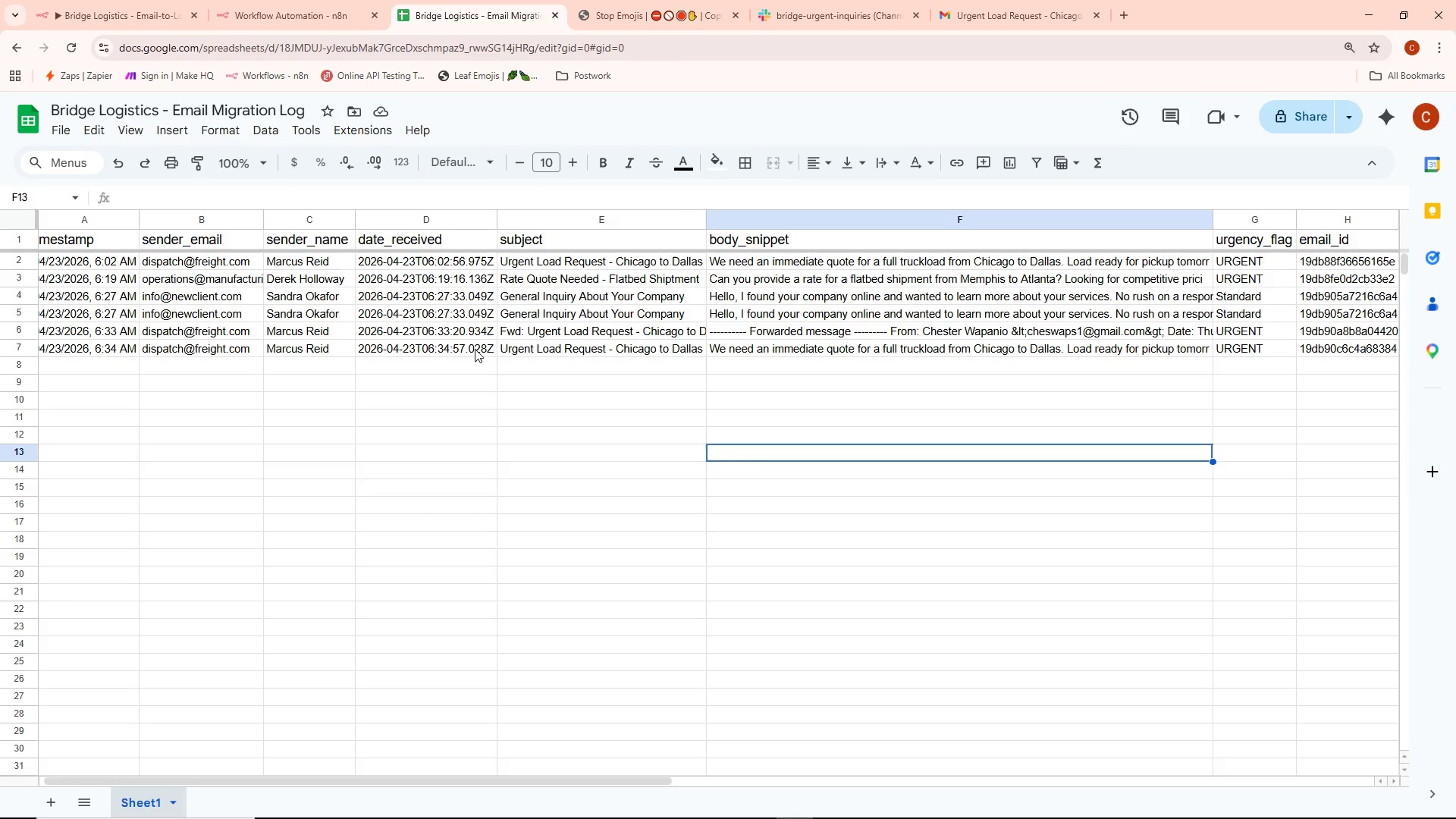 
right_click([516, 262])
 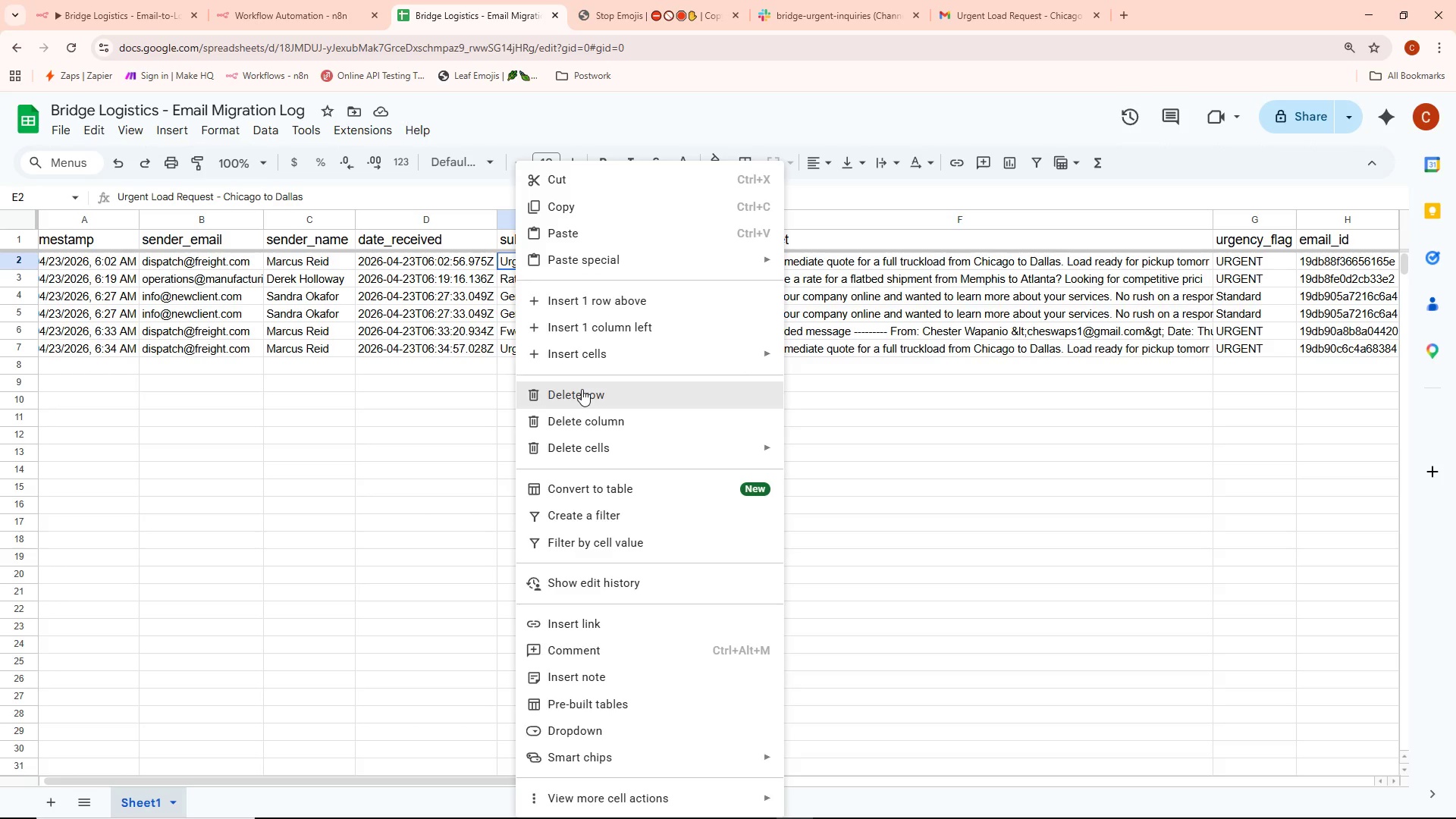 
left_click([582, 389])
 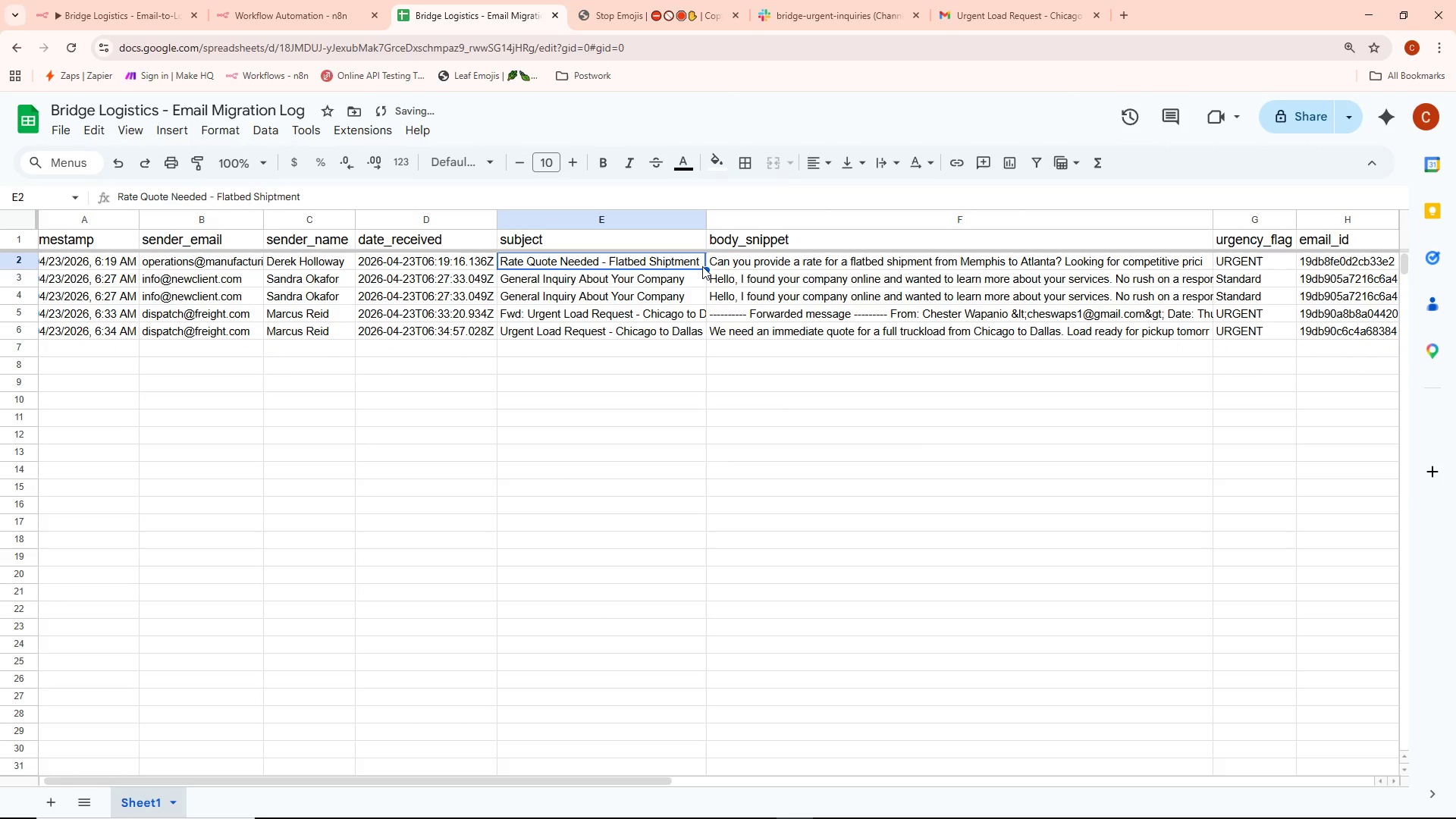 
right_click([754, 312])
 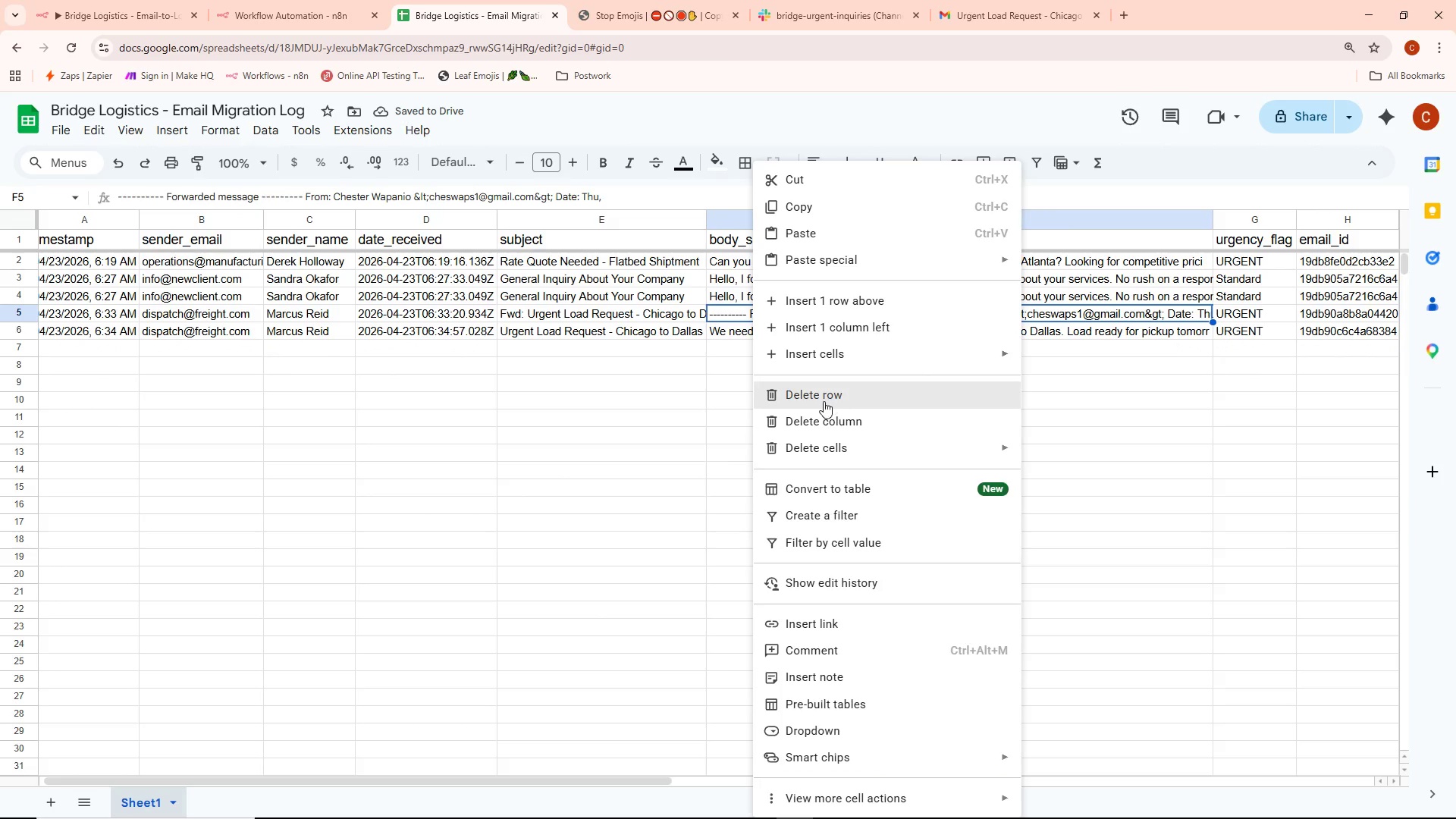 
left_click([822, 398])
 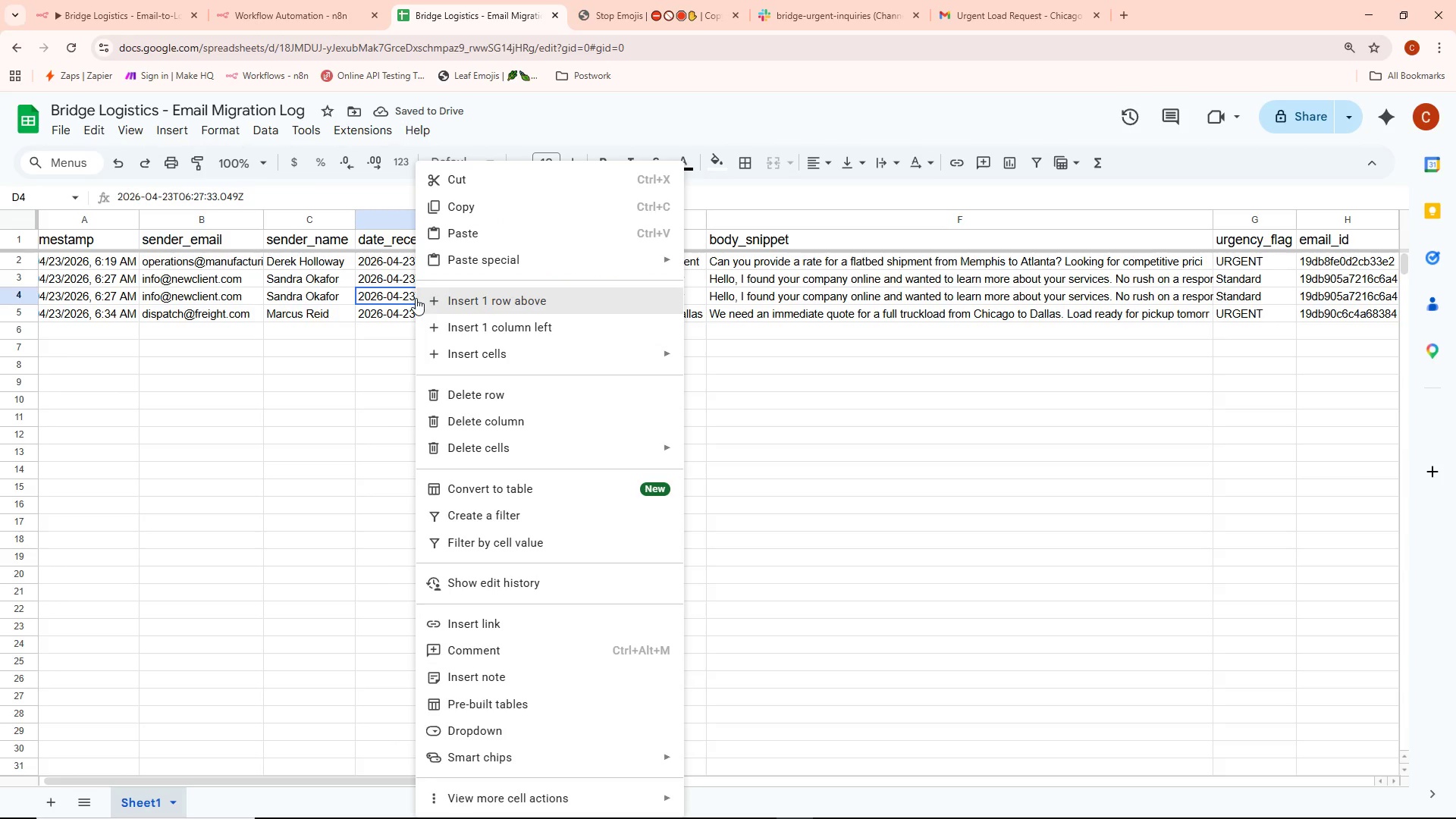 
wait(5.36)
 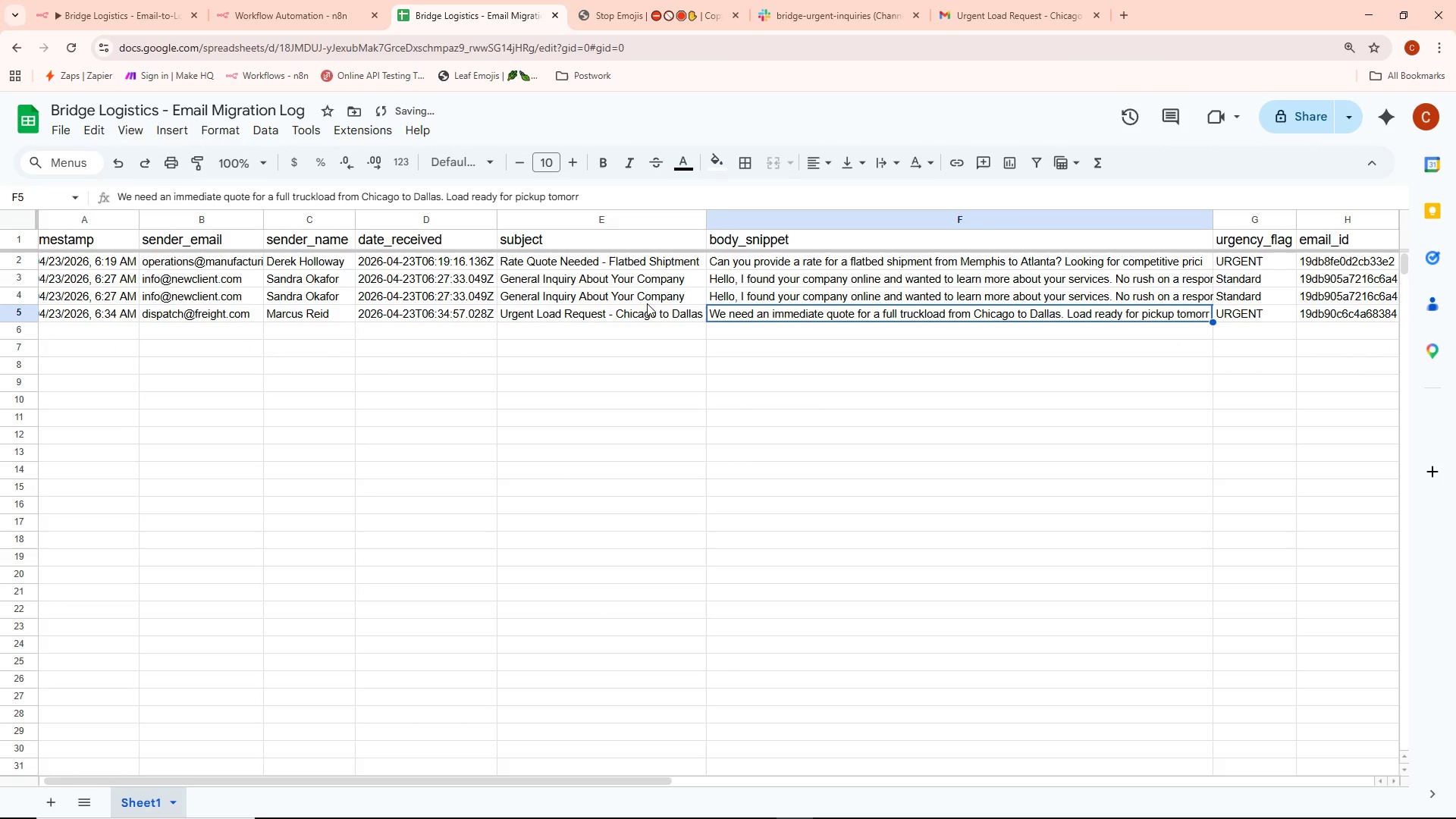 
double_click([446, 471])
 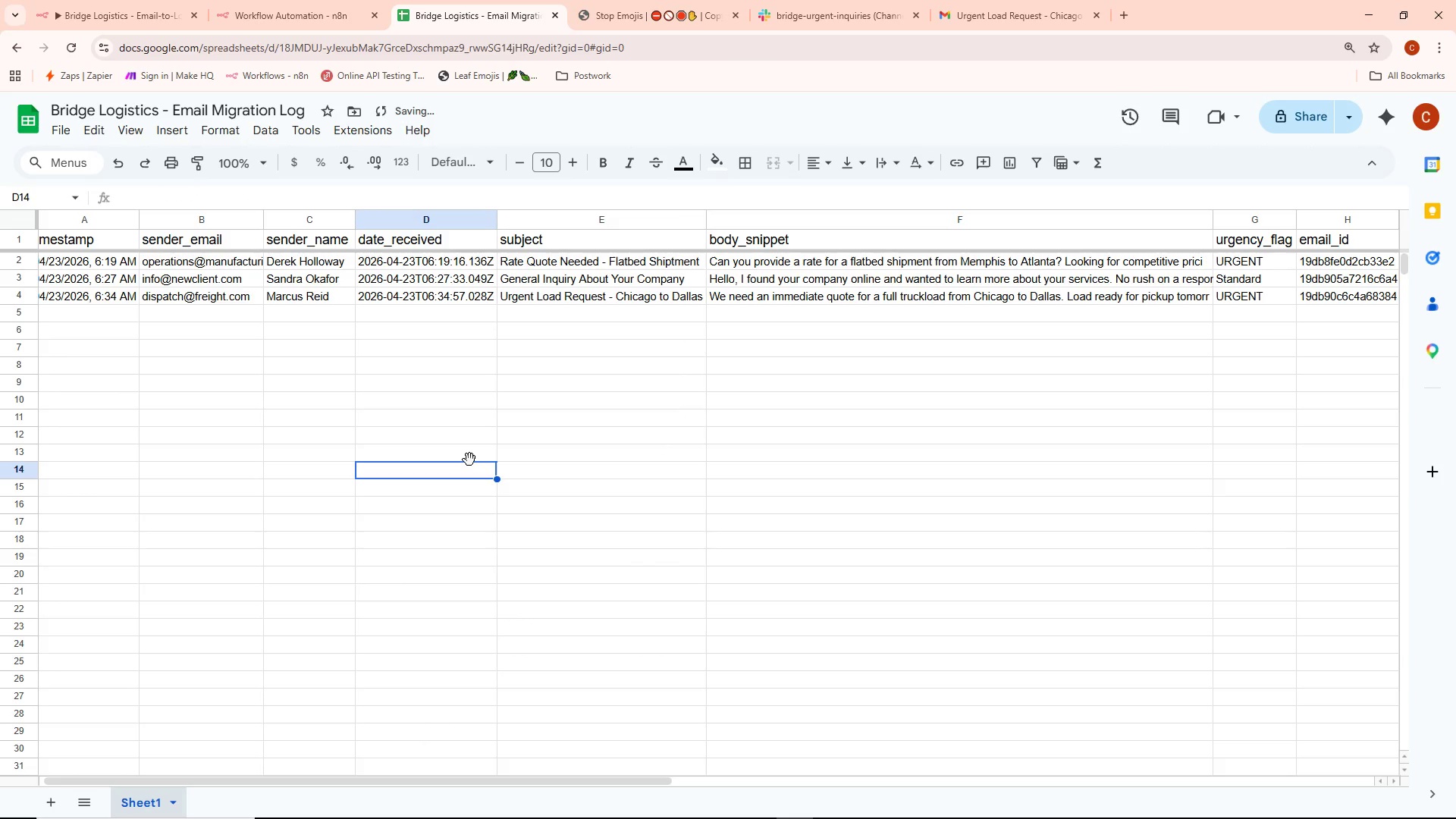 
key(Alt+AltLeft)
 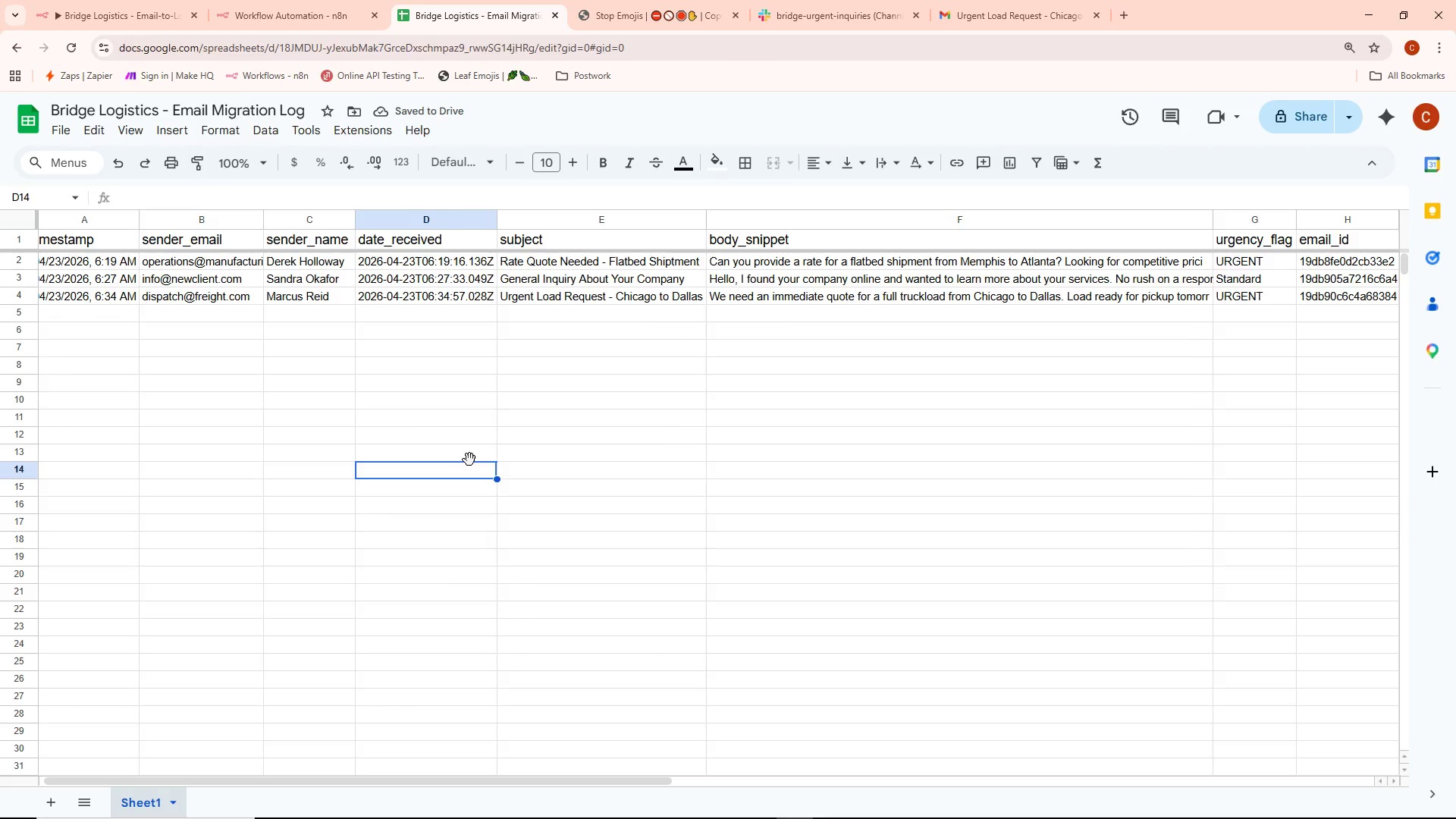 
key(Alt+Tab)